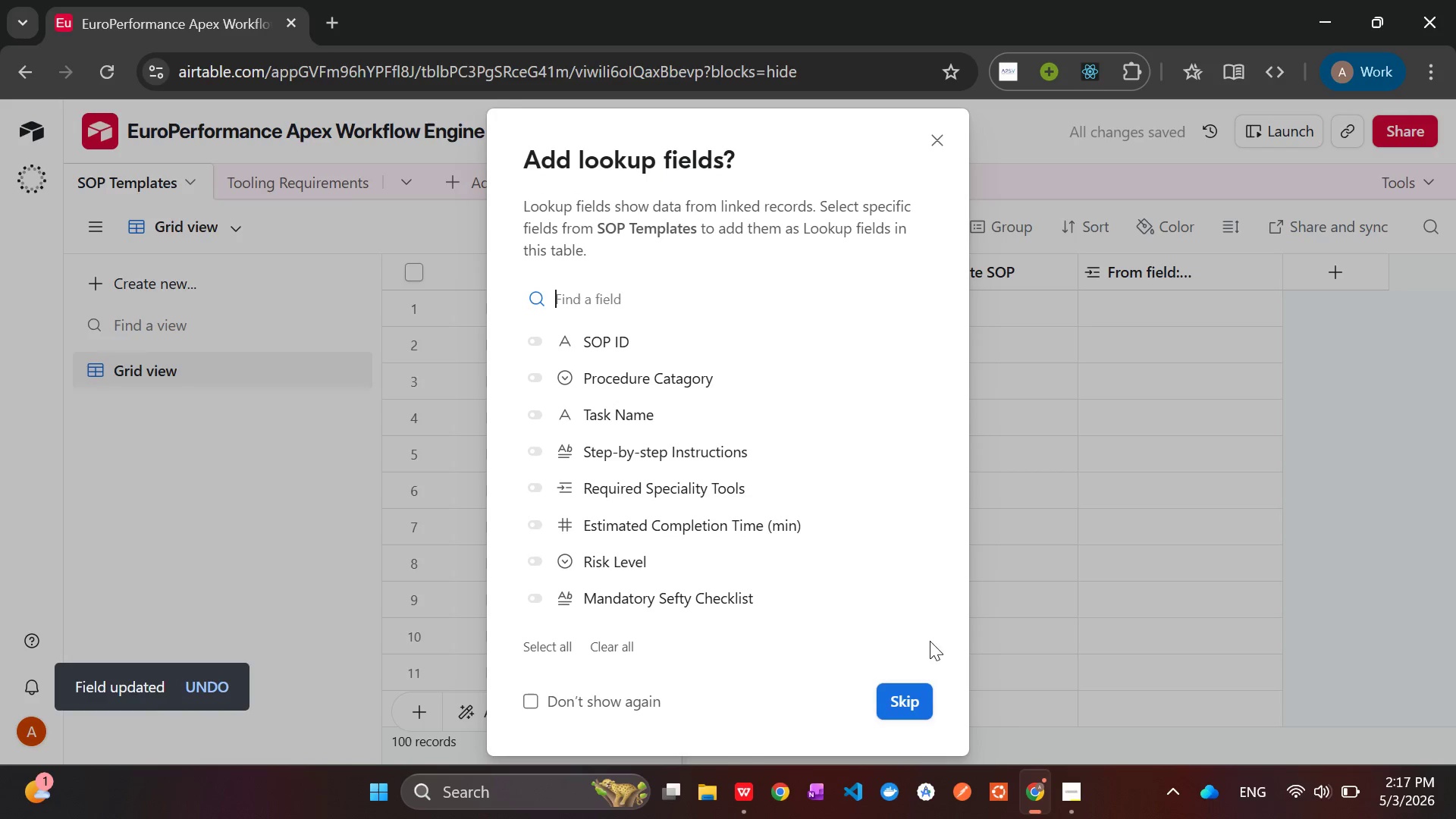 
left_click([917, 694])
 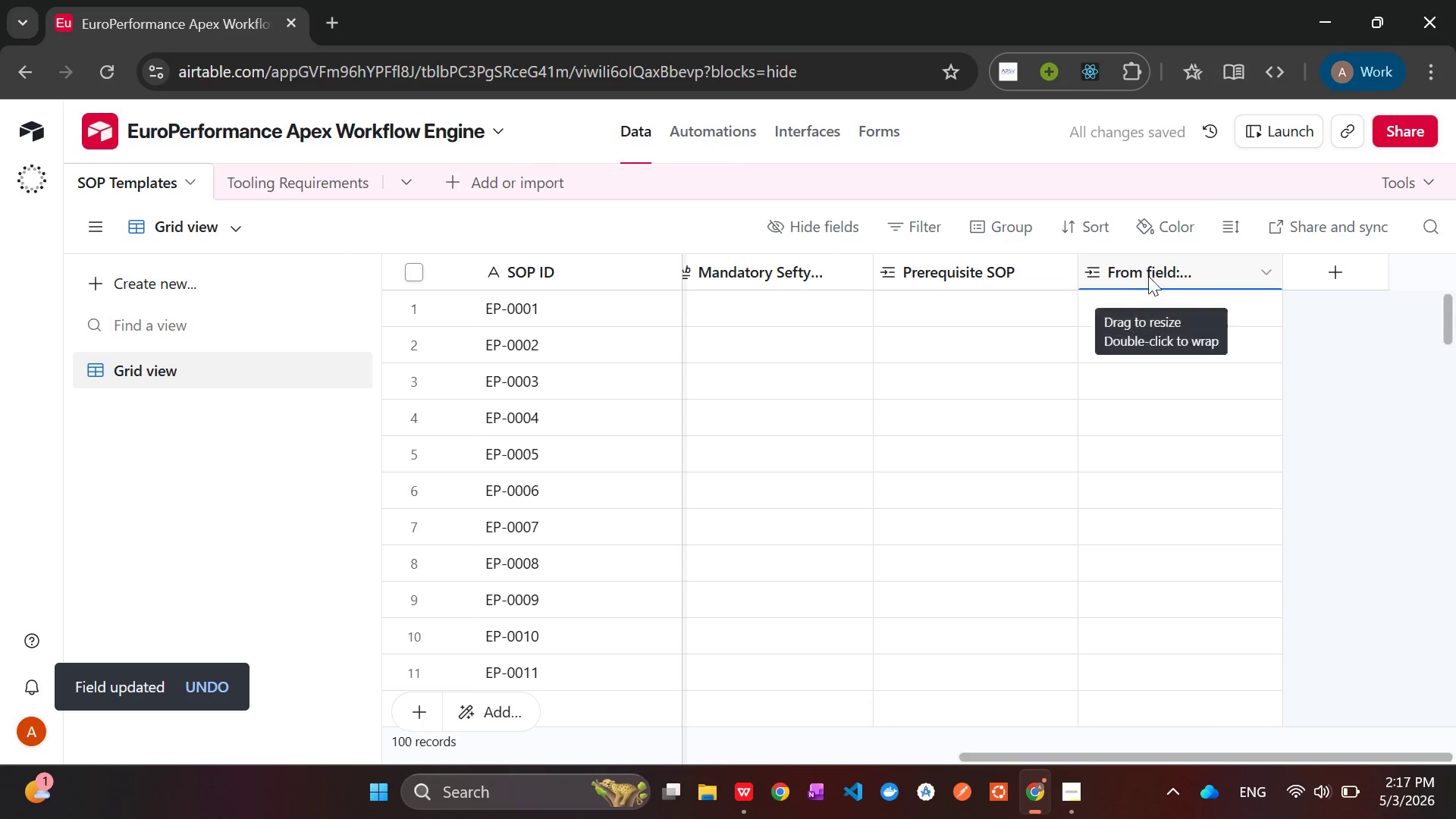 
left_click([1144, 270])
 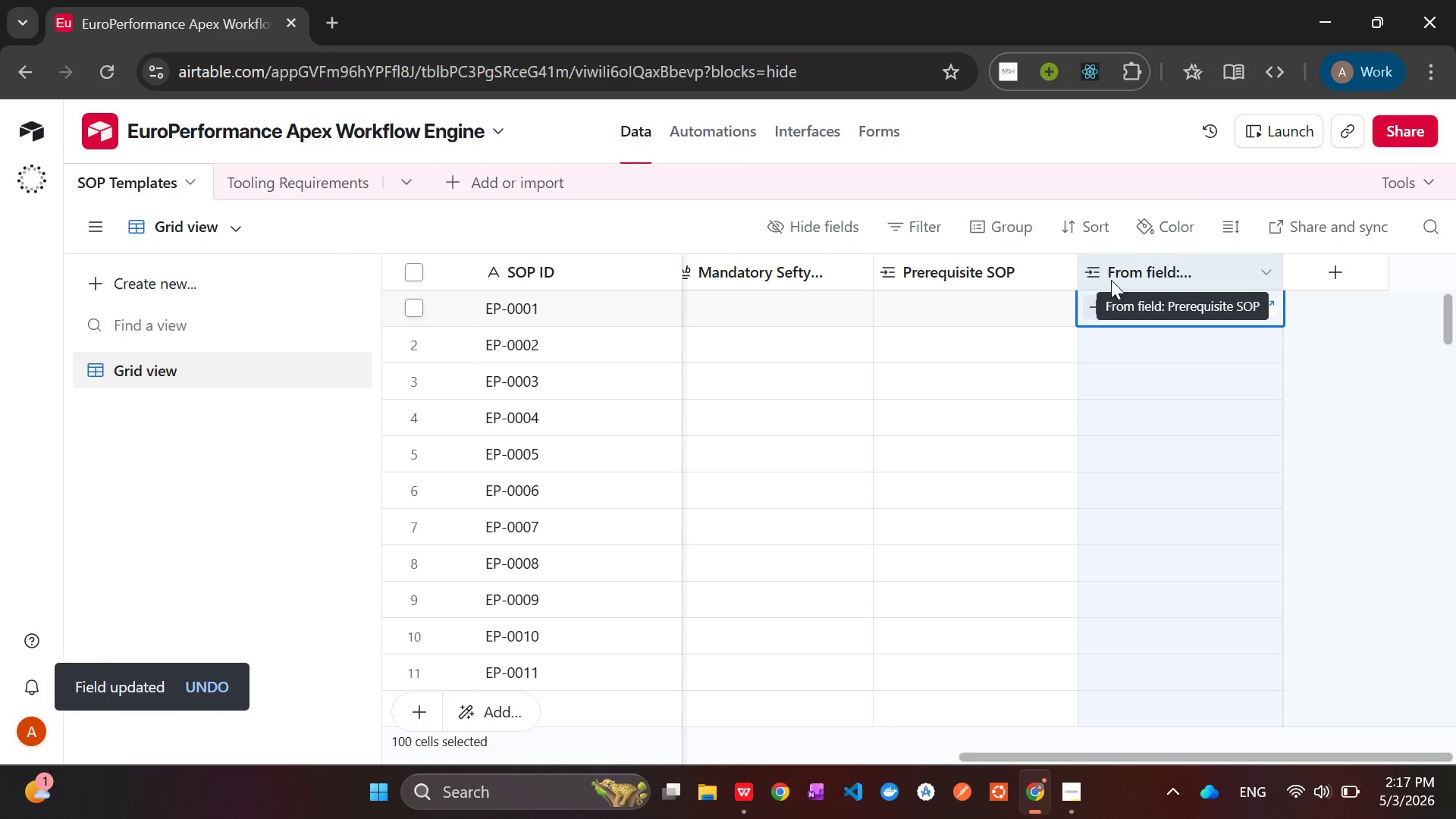 
left_click([981, 265])
 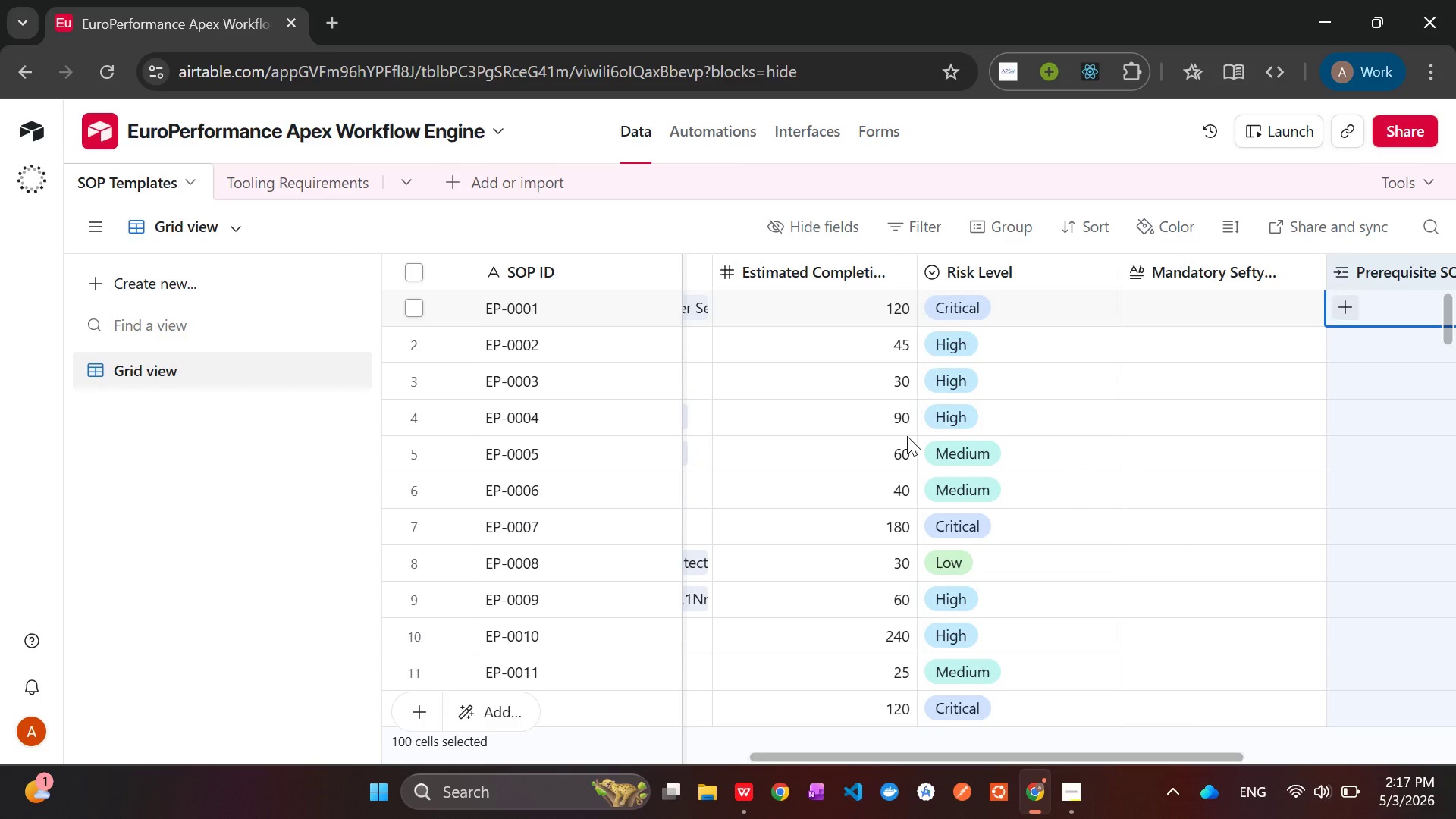 
wait(6.69)
 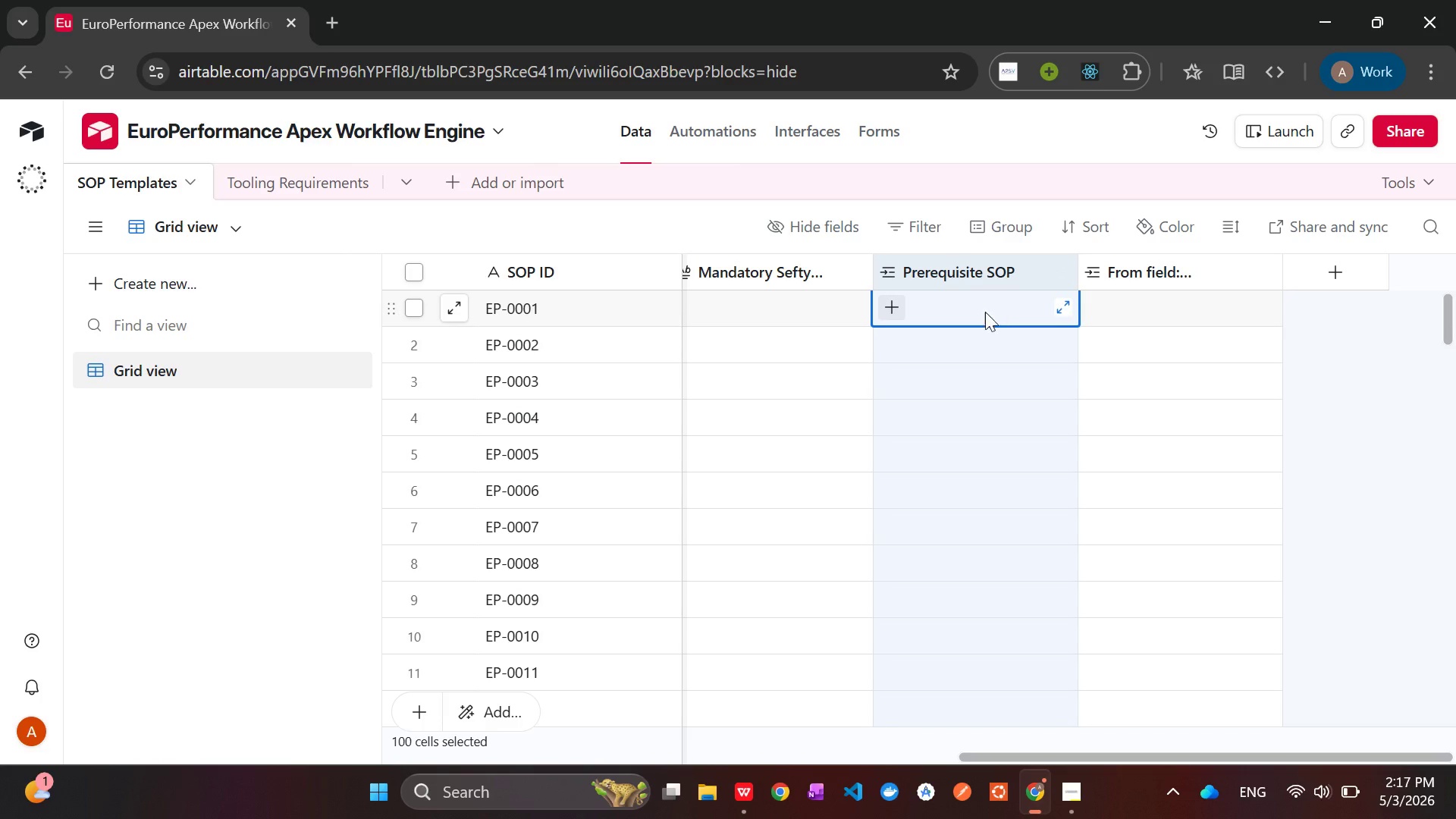 
key(Alt+AltLeft)
 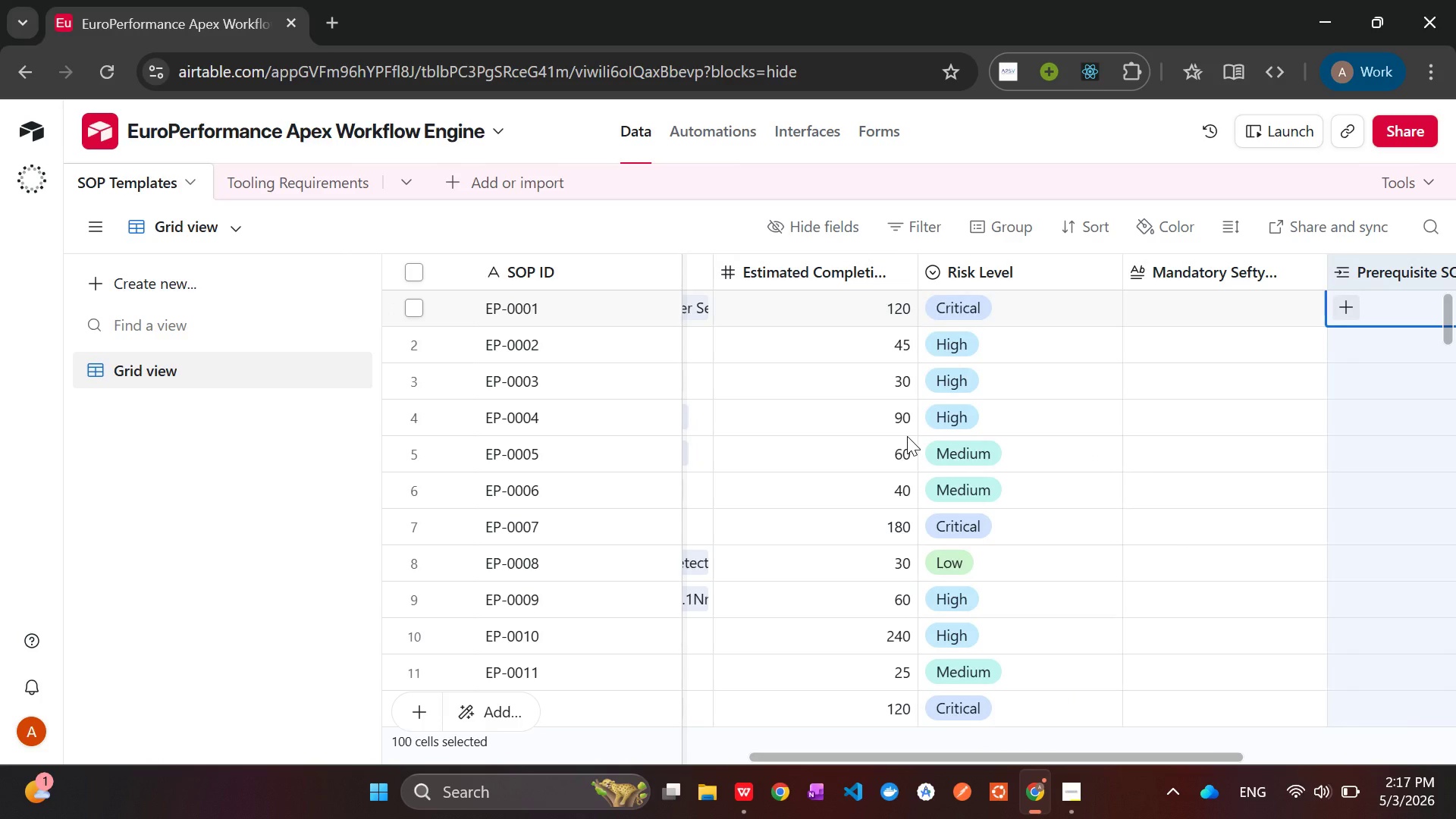 
key(Alt+Tab)
 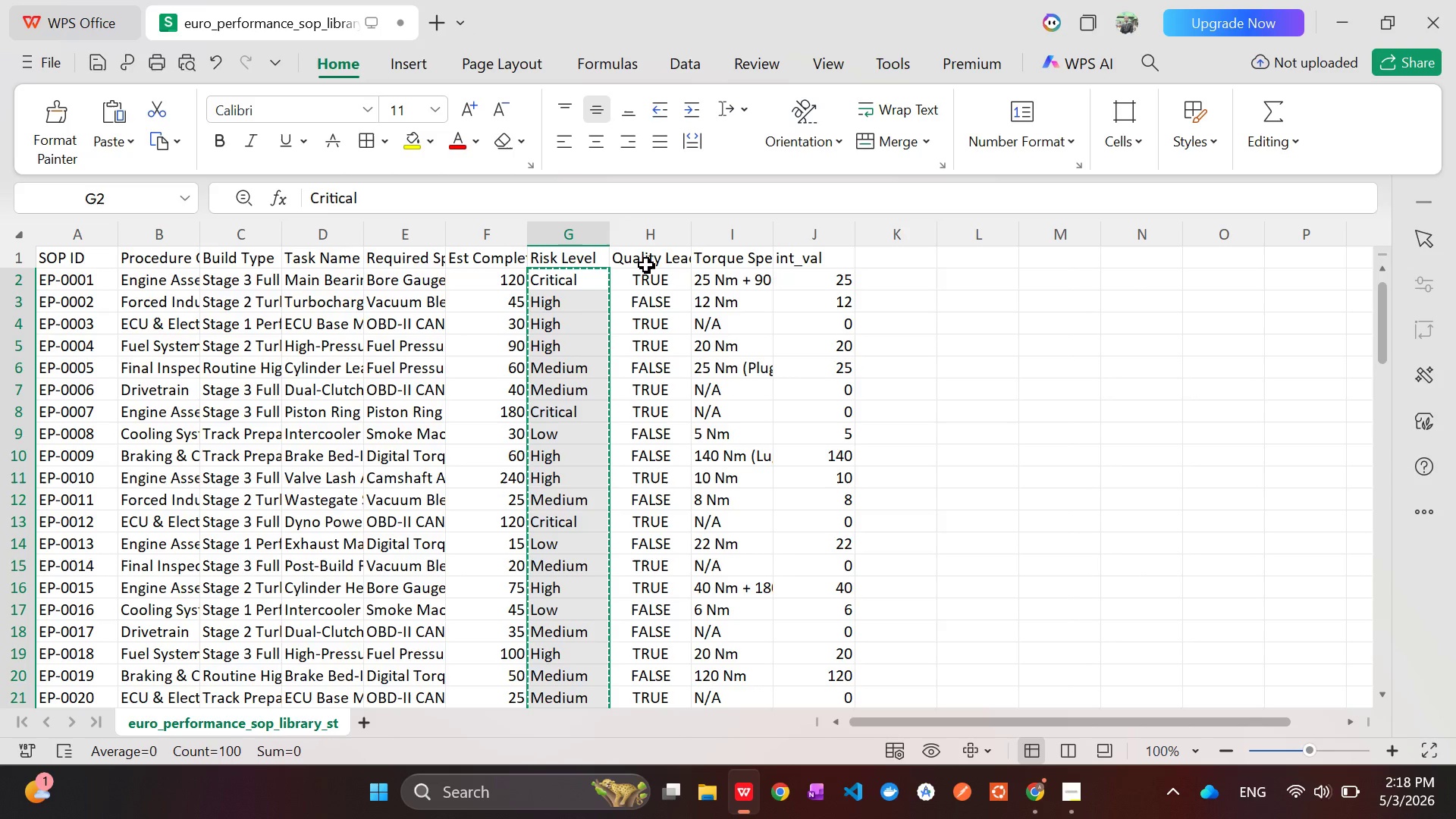 
wait(9.7)
 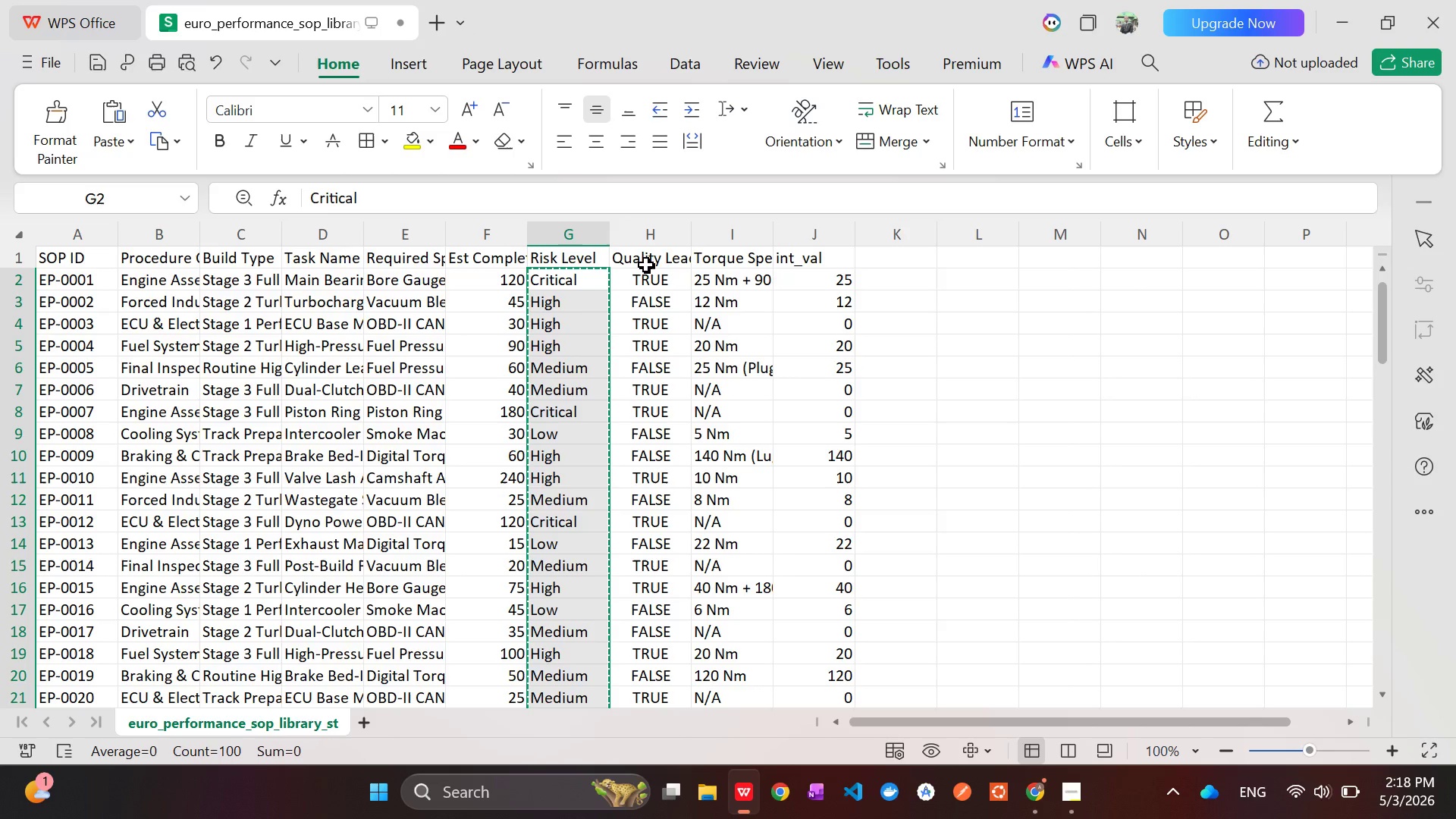 
left_click([411, 262])
 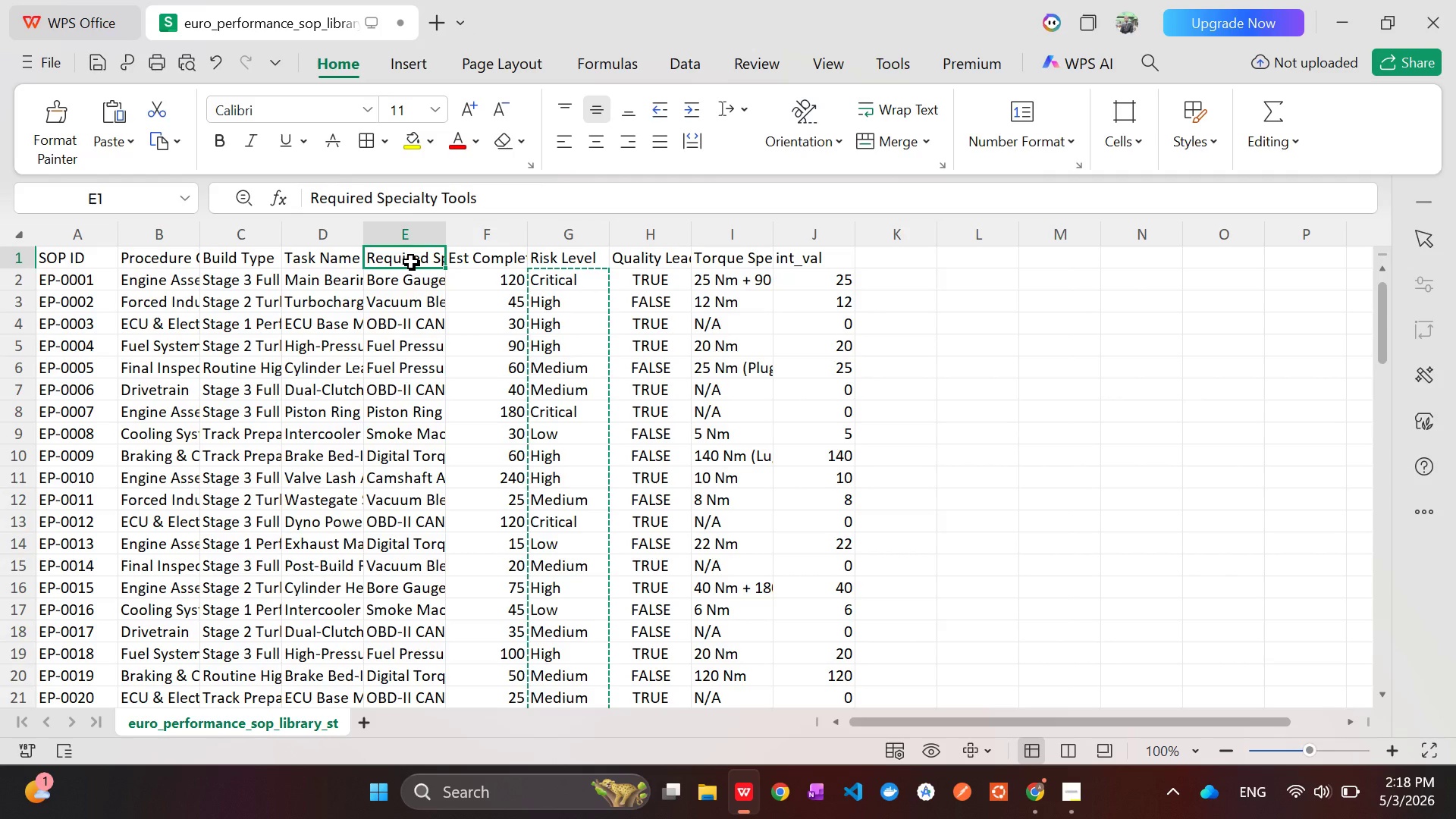 
wait(9.09)
 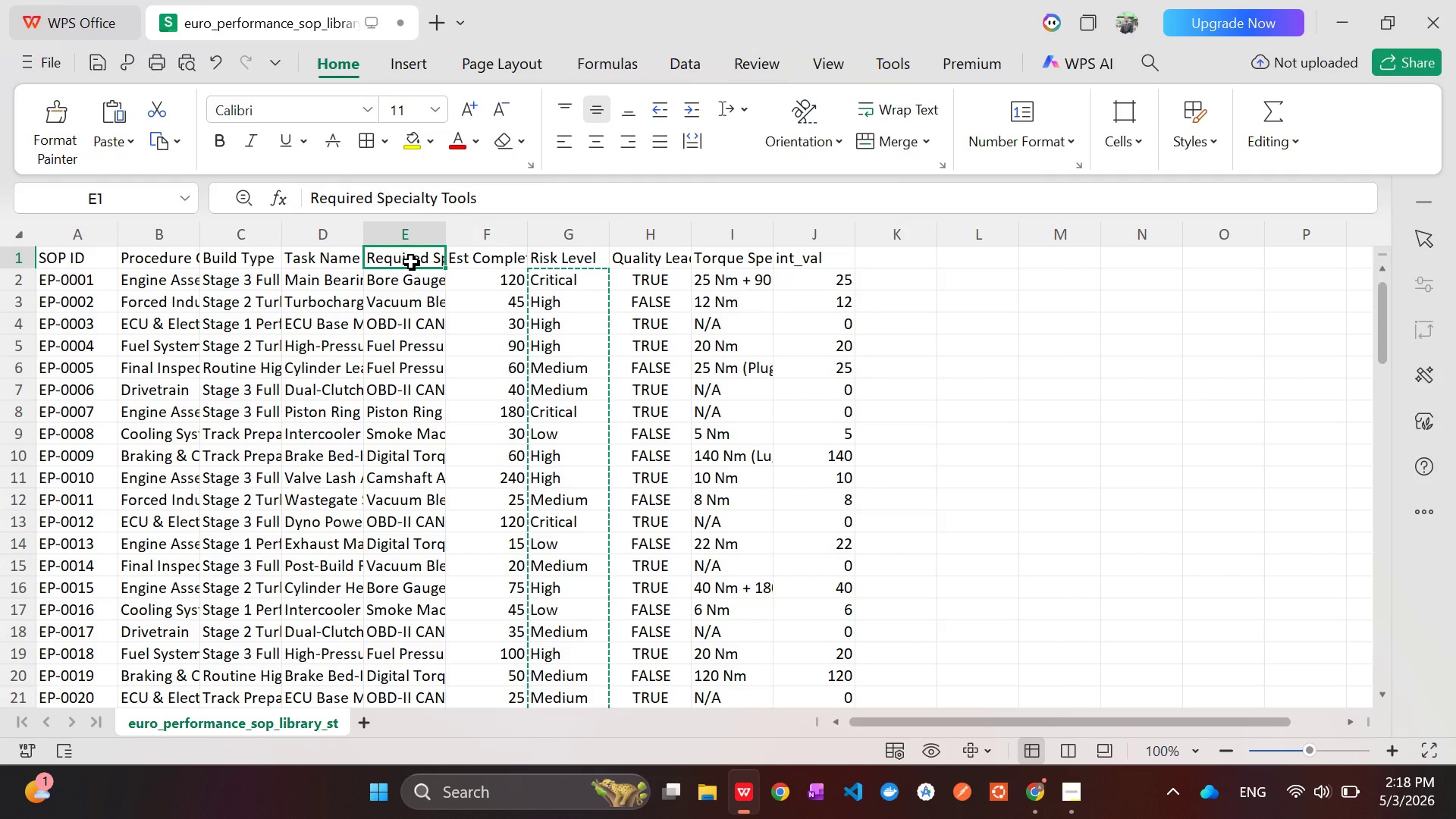 
key(Alt+AltLeft)
 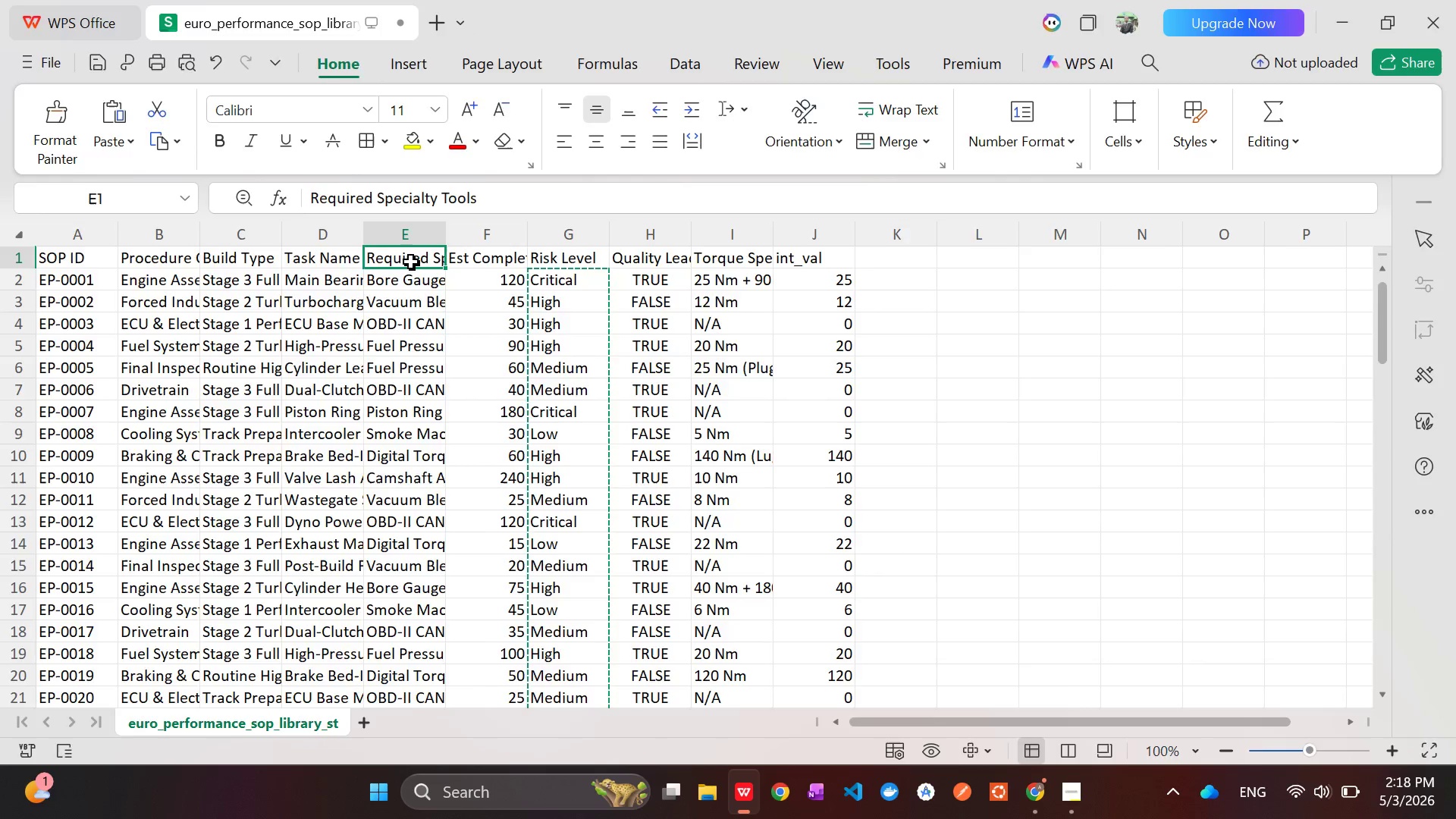 
key(Alt+Tab)
 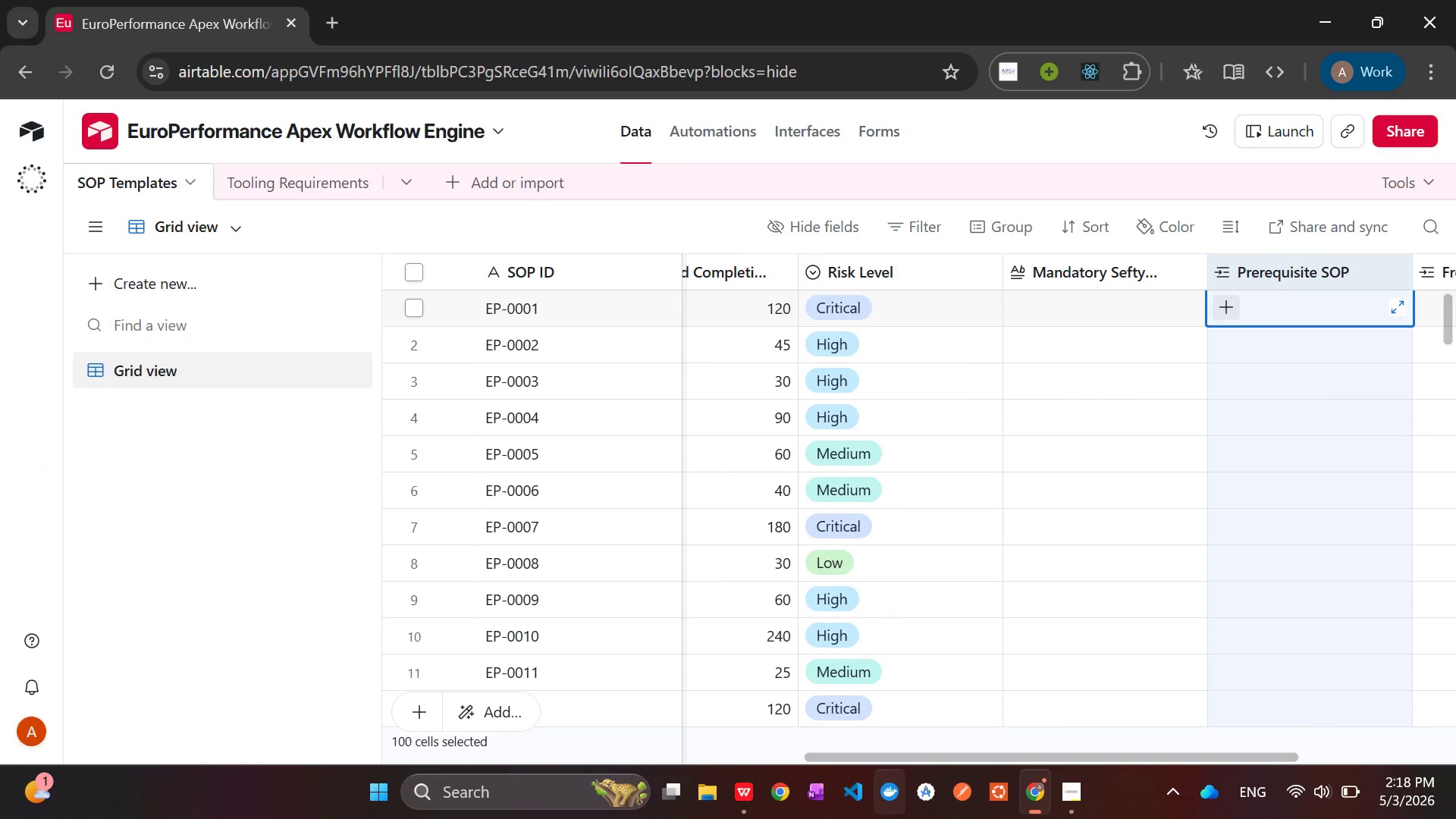 
left_click([1084, 786])